 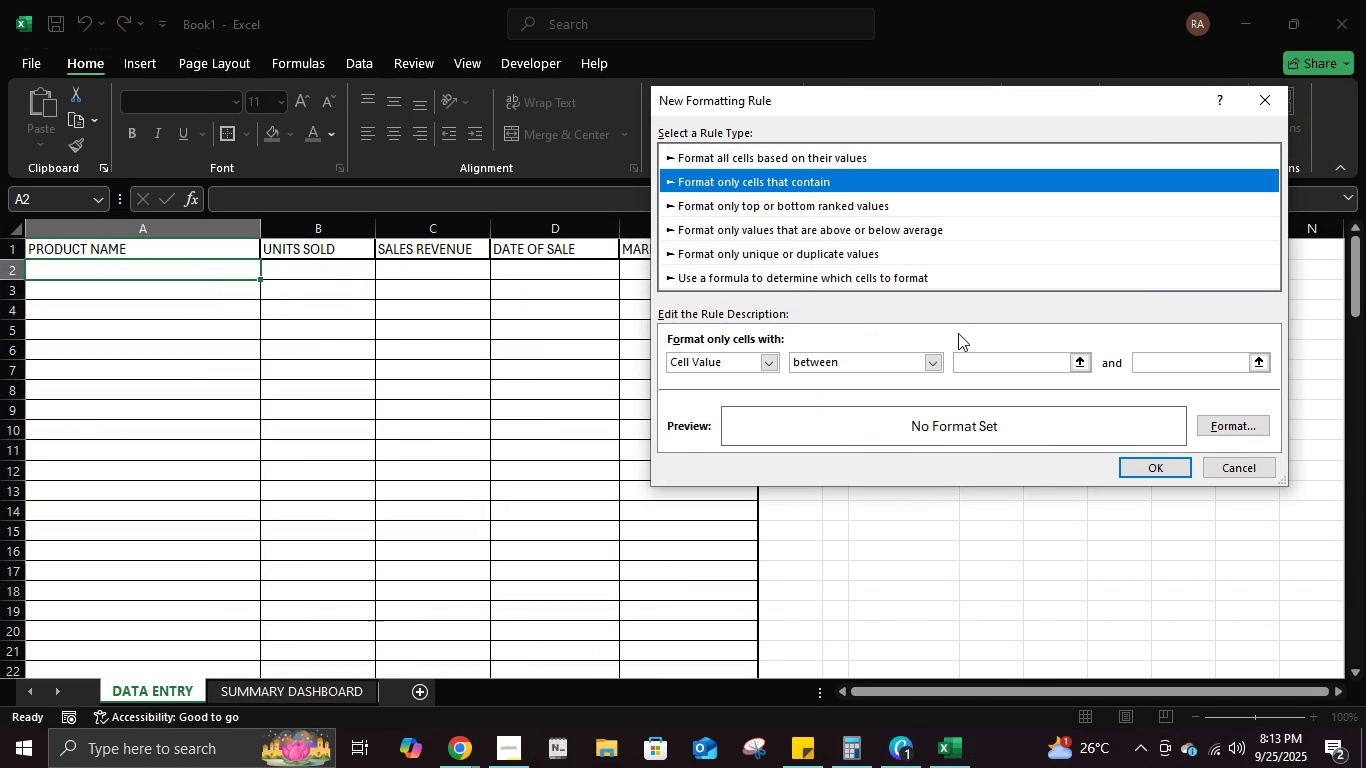 
left_click([765, 366])
 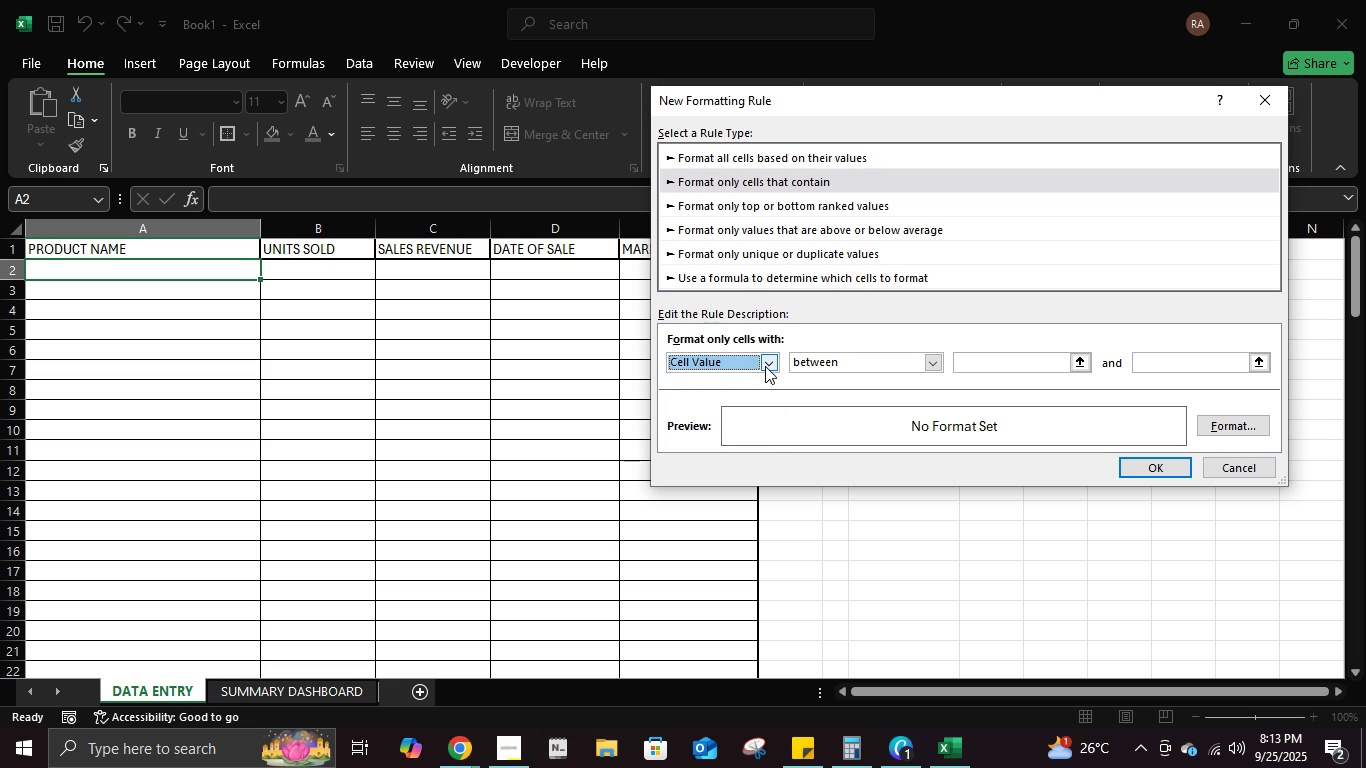 
left_click([765, 366])
 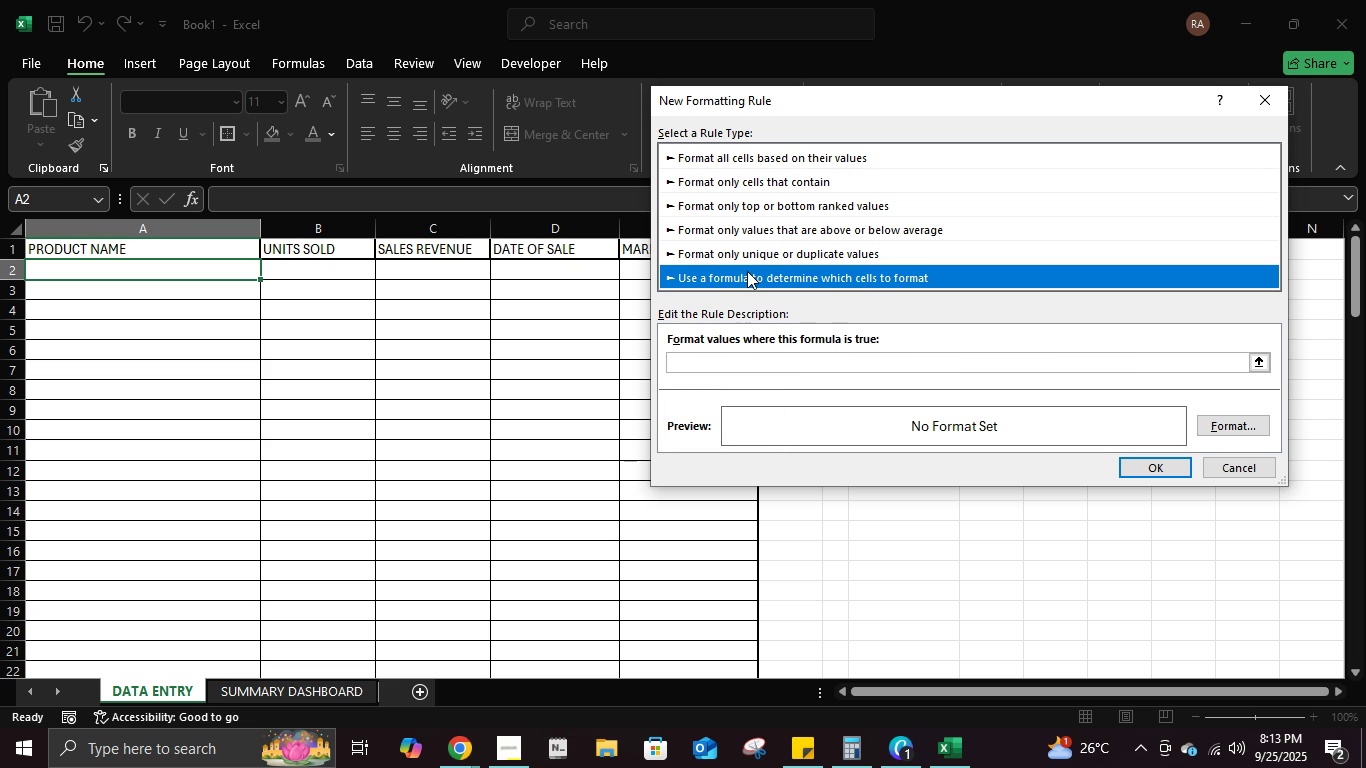 
left_click([747, 271])
 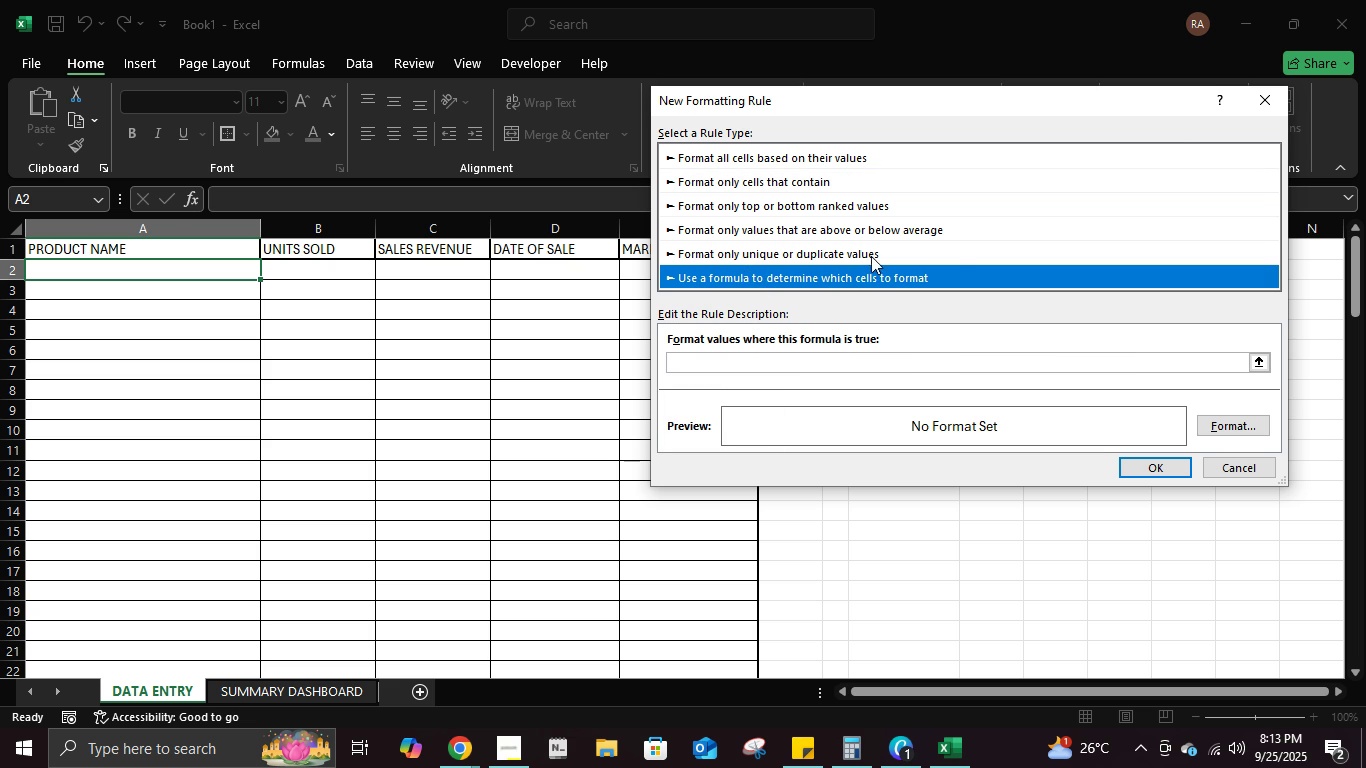 
key(Escape)
 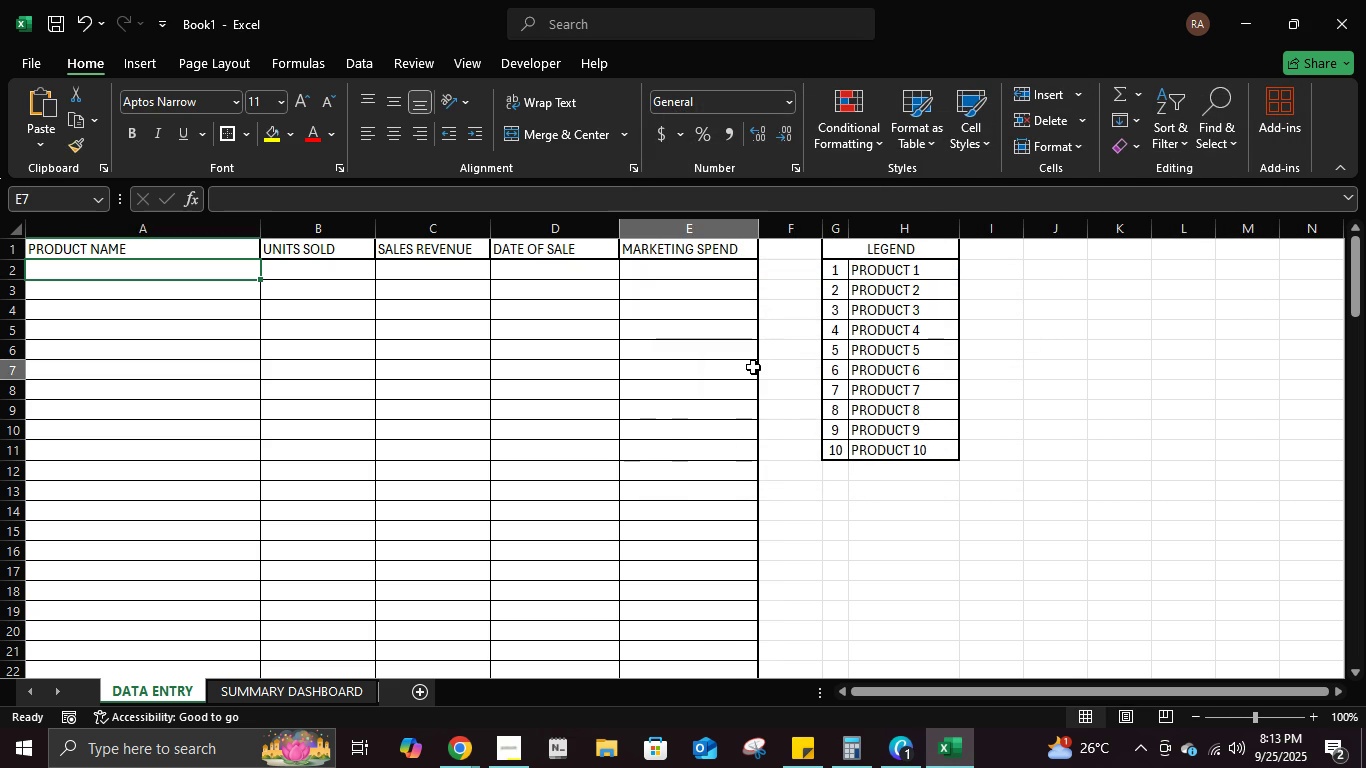 
left_click([753, 367])
 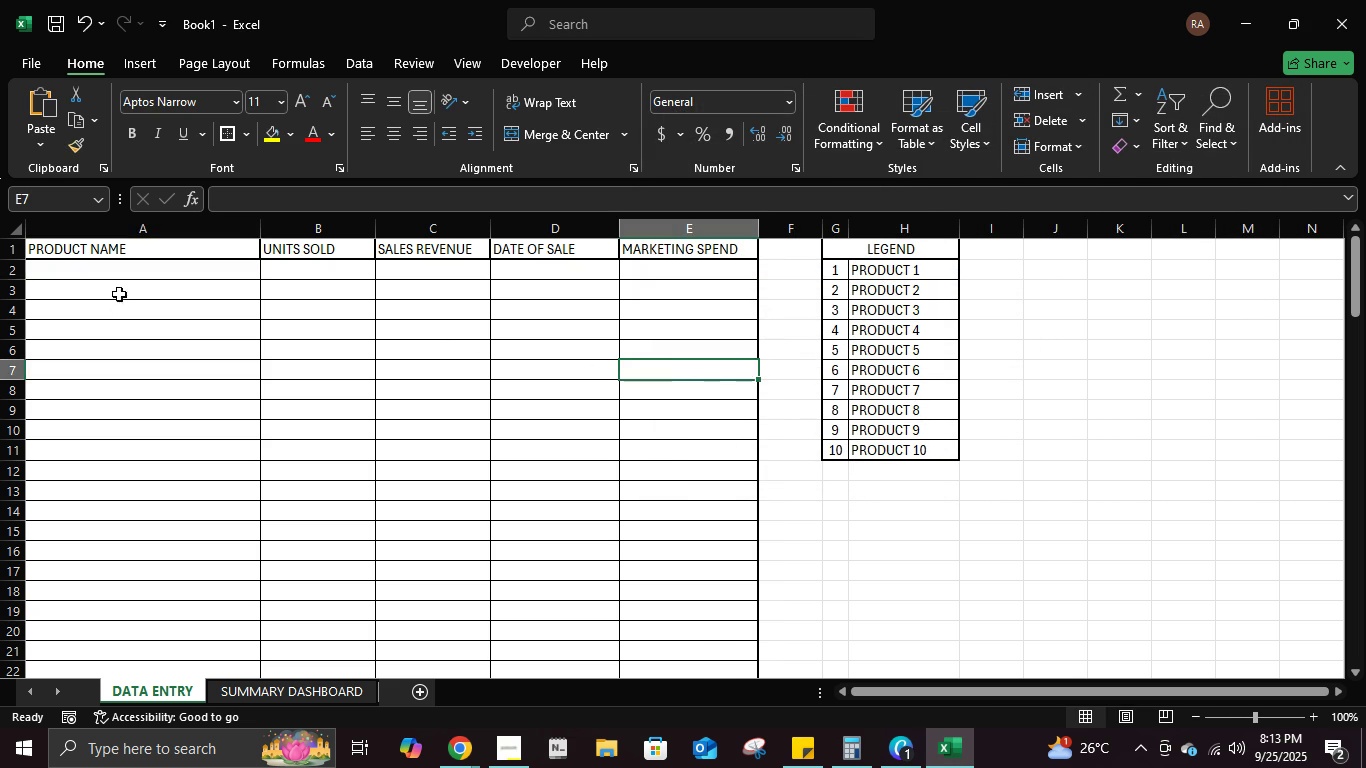 
left_click([127, 279])
 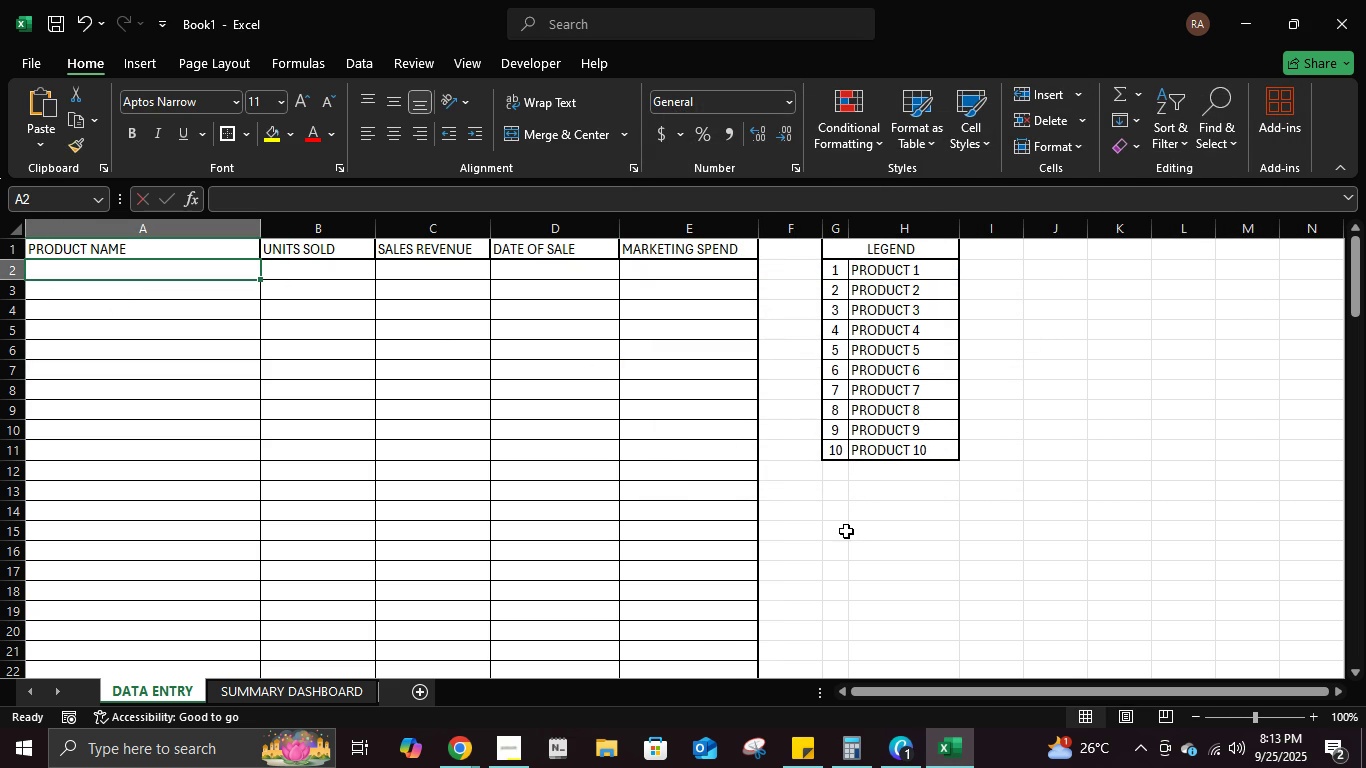 
type(=IF)